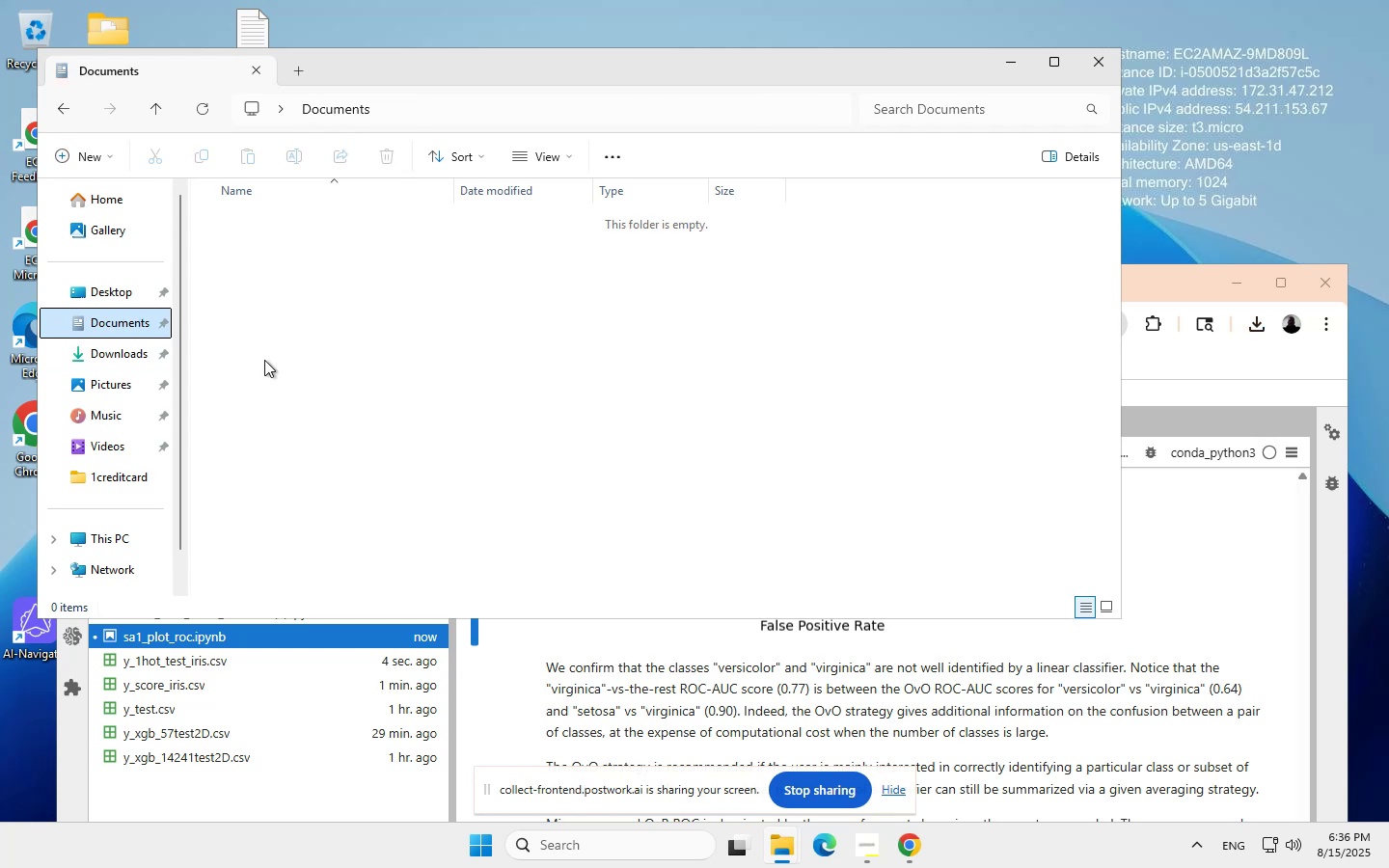 
left_click([105, 351])
 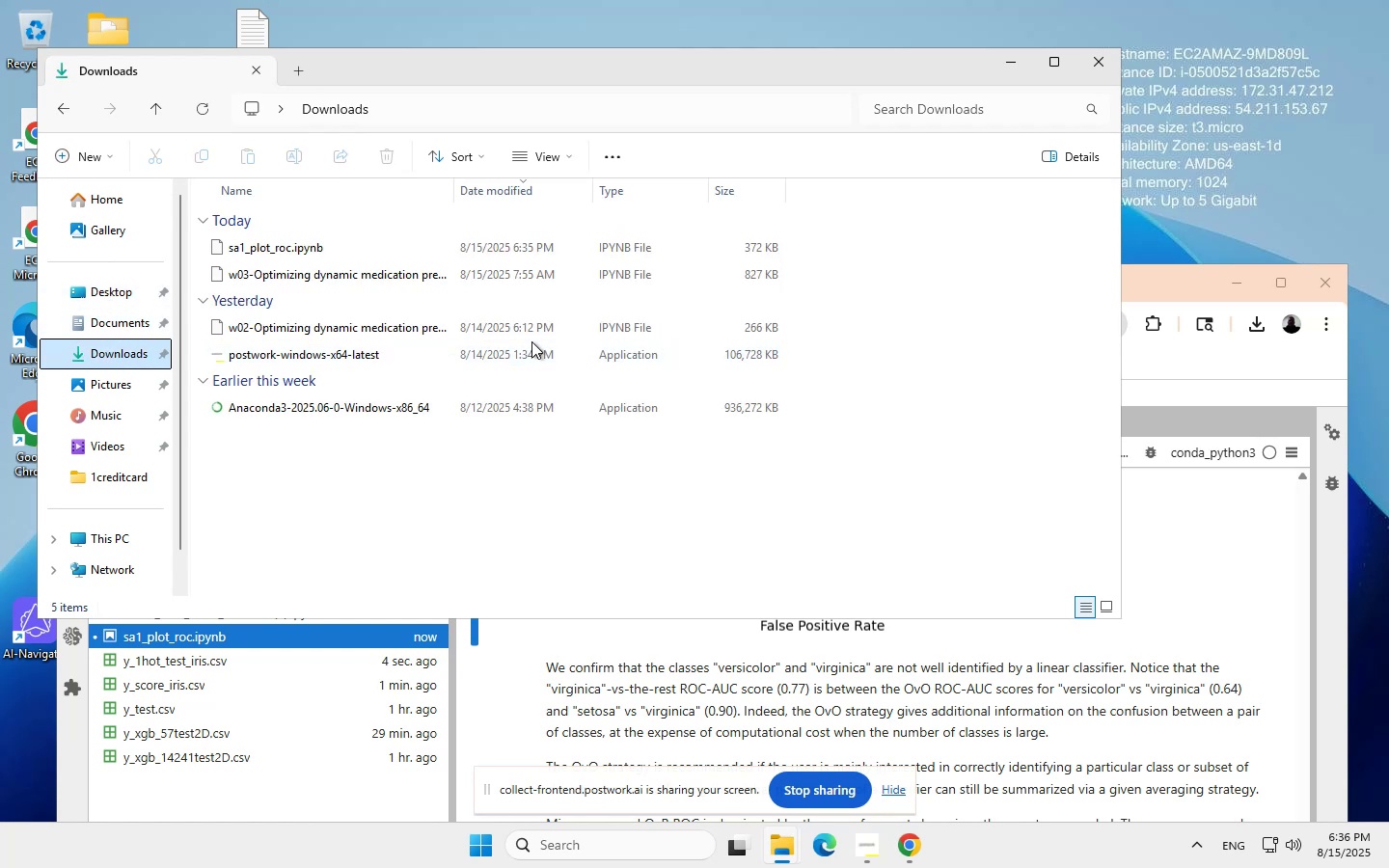 
wait(9.01)
 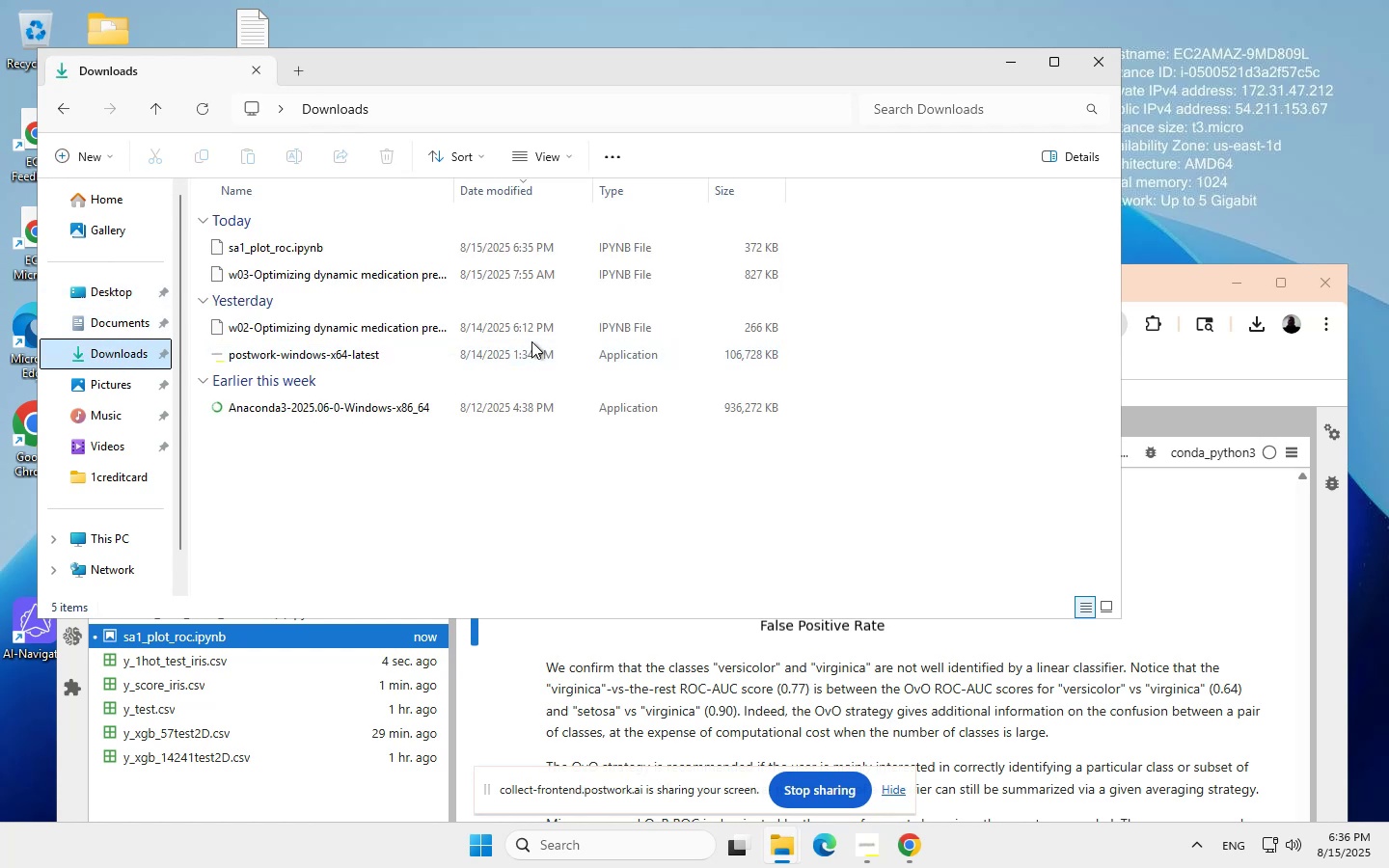 
left_click([1175, 357])
 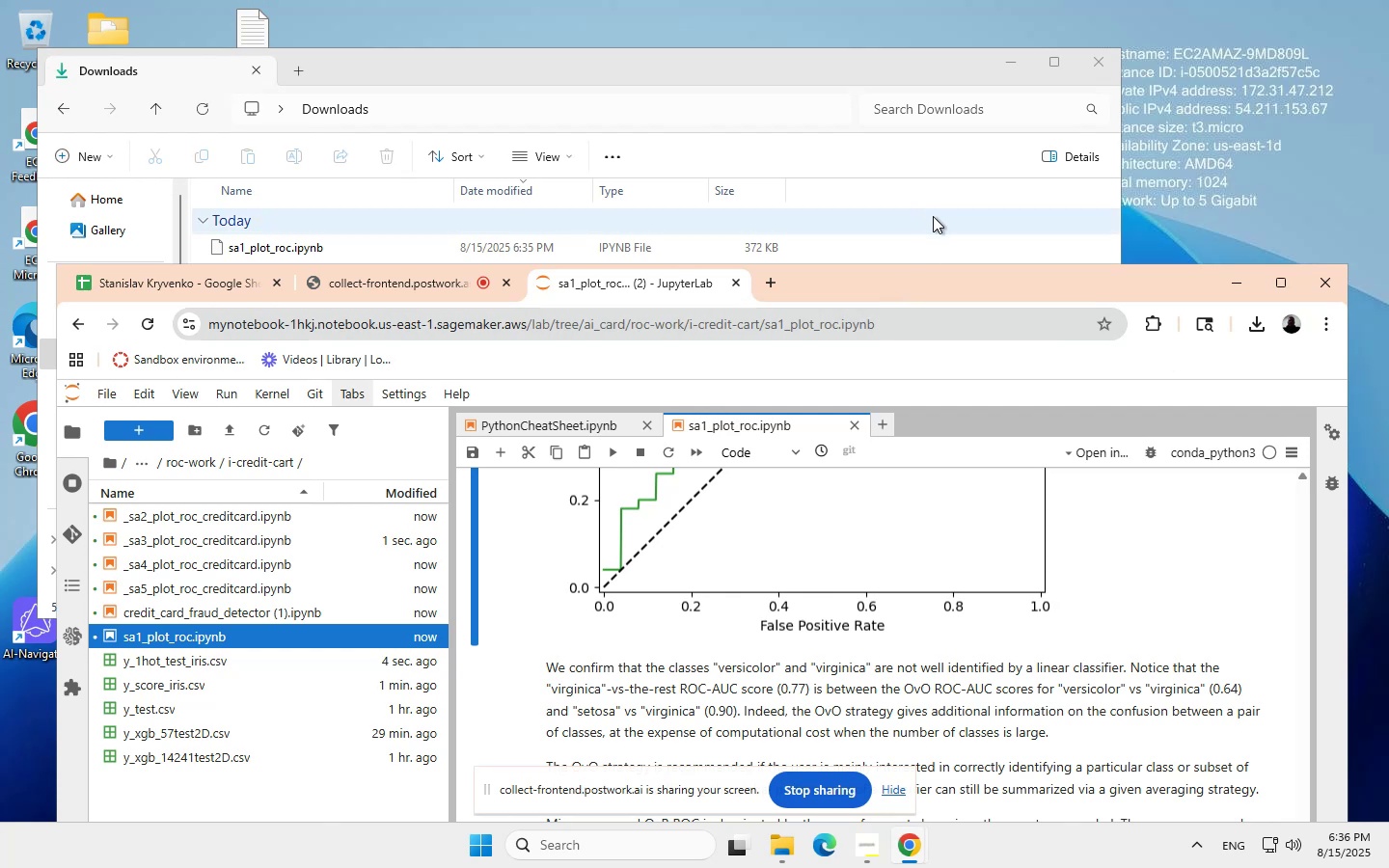 